 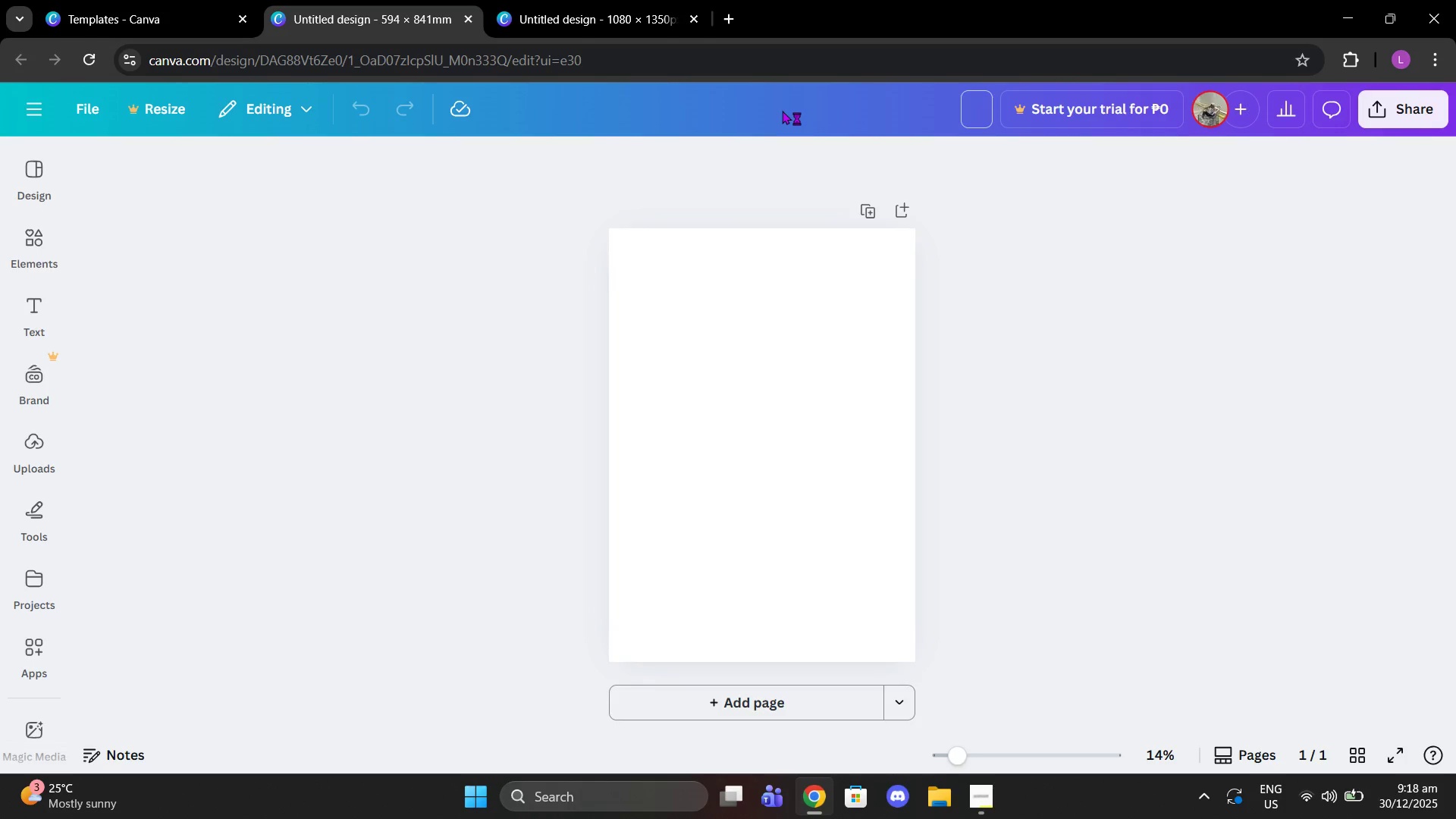 
type(RP)
key(Backspace)
key(Backspace)
key(Backspace)
type(pri)
key(Backspace)
key(Backspace)
key(Backspace)
type(PRIMARY POSTER)
 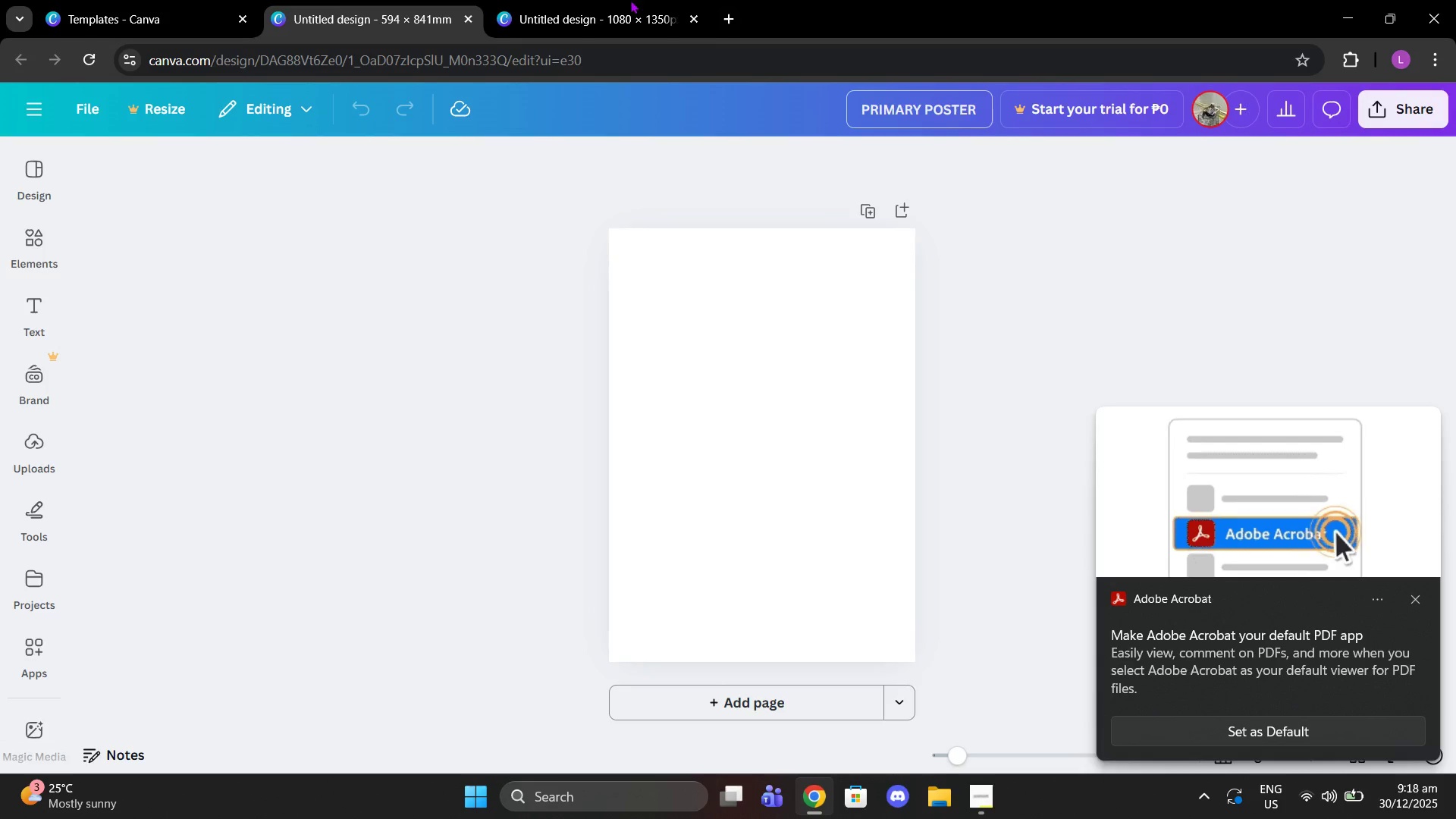 
left_click([596, 0])
 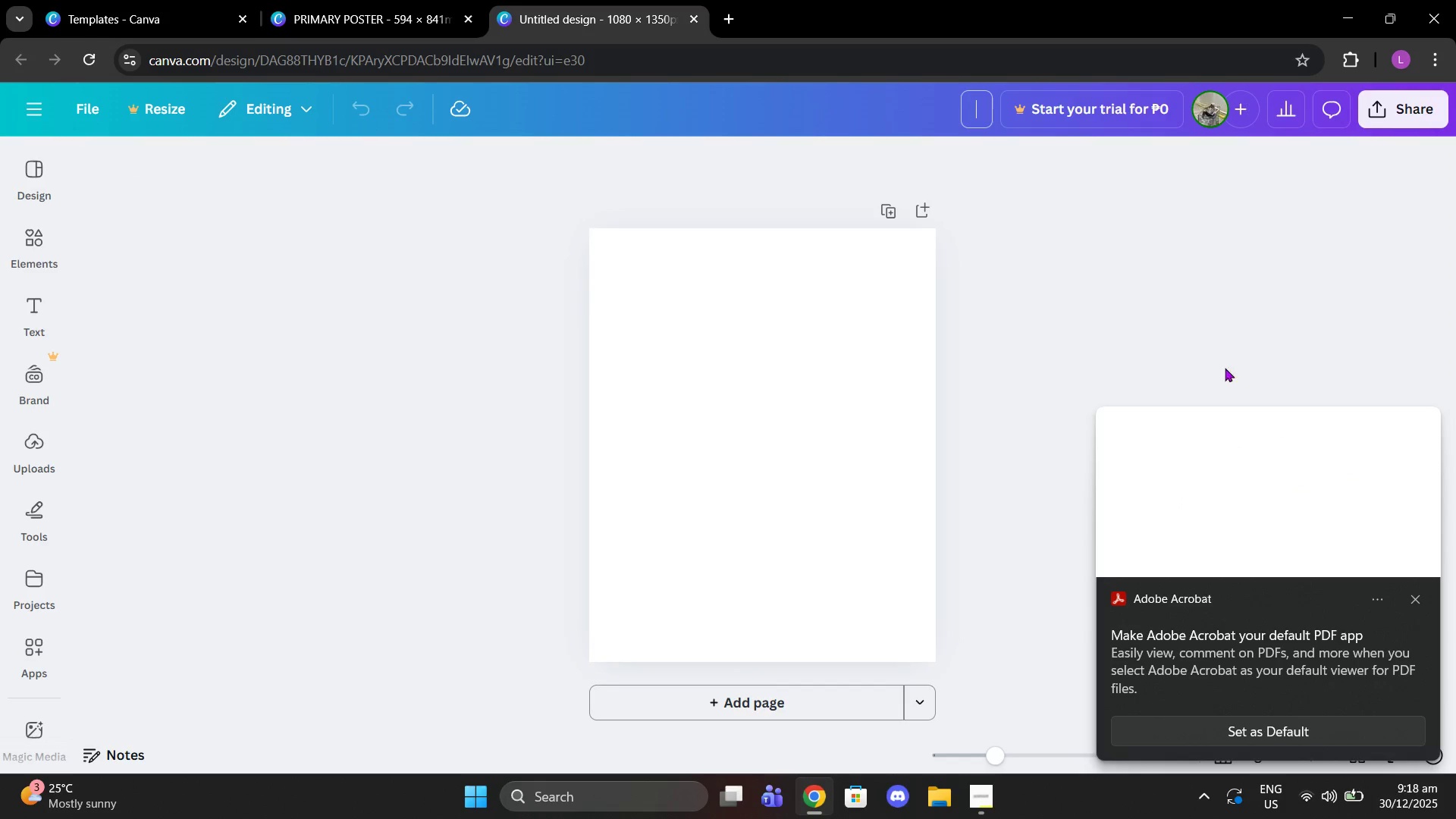 
left_click([1415, 595])
 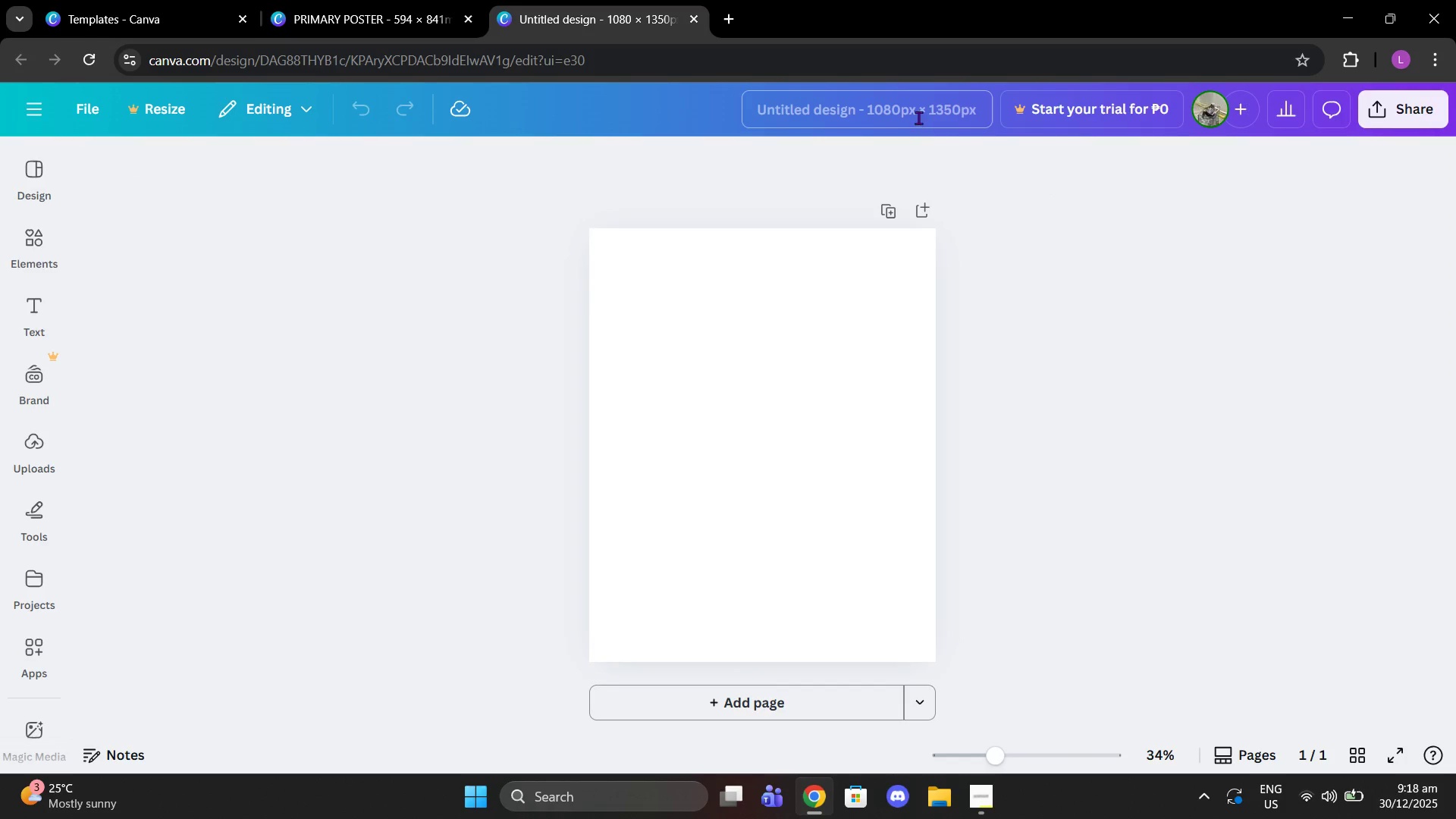 
double_click([912, 117])
 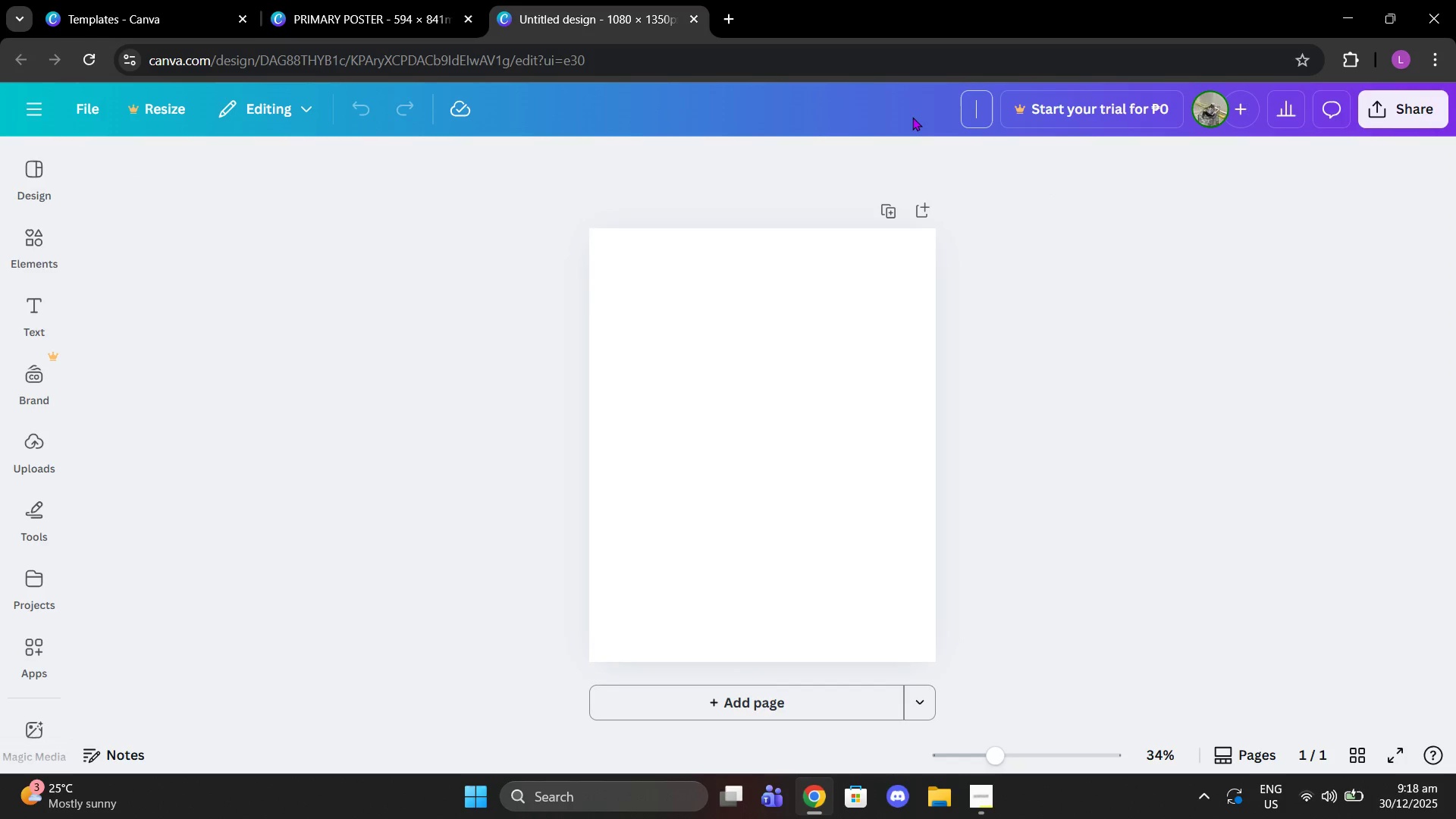 
type(SOCIAL MEDIA RESIZE)
 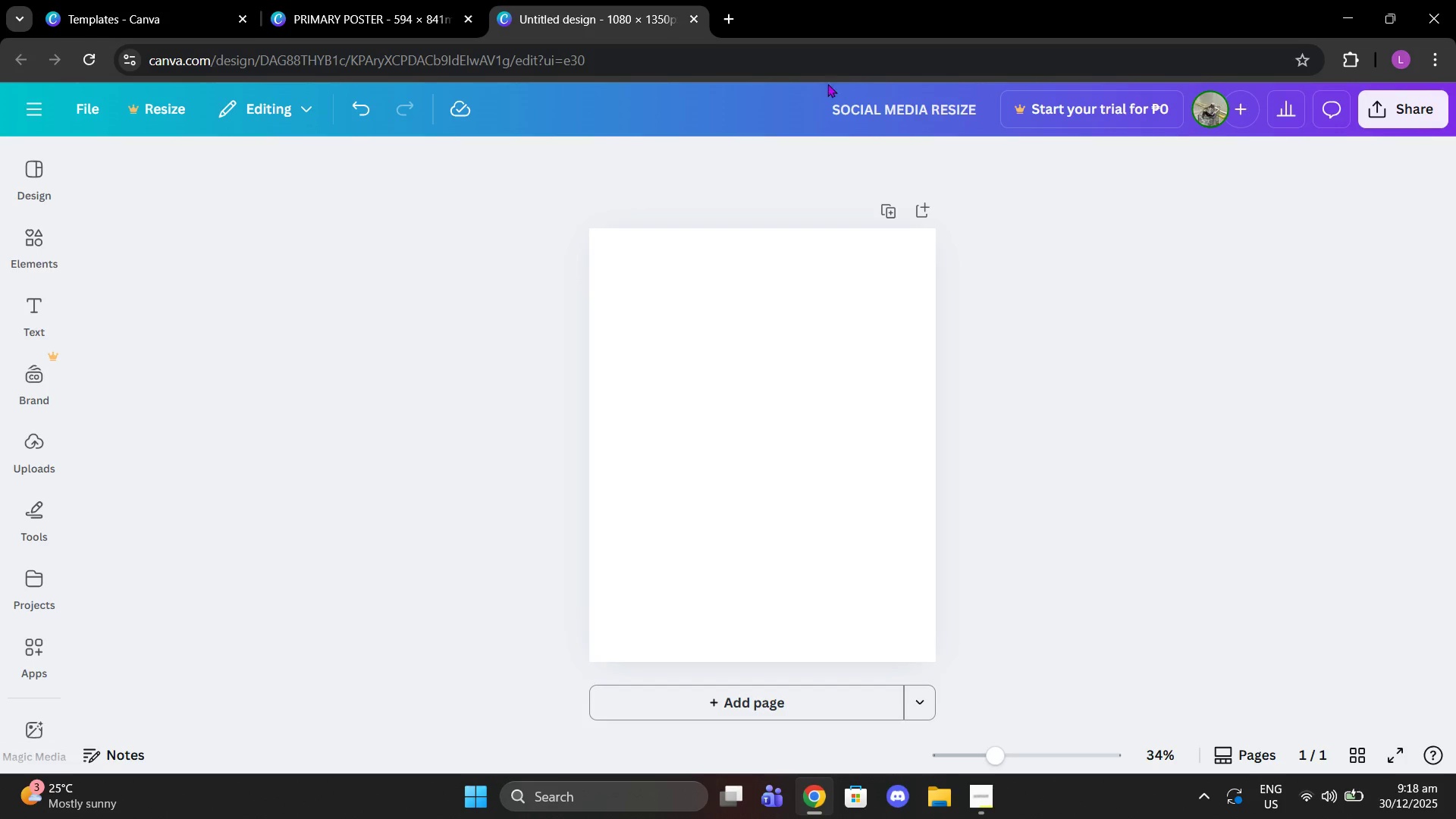 
double_click([403, 0])
 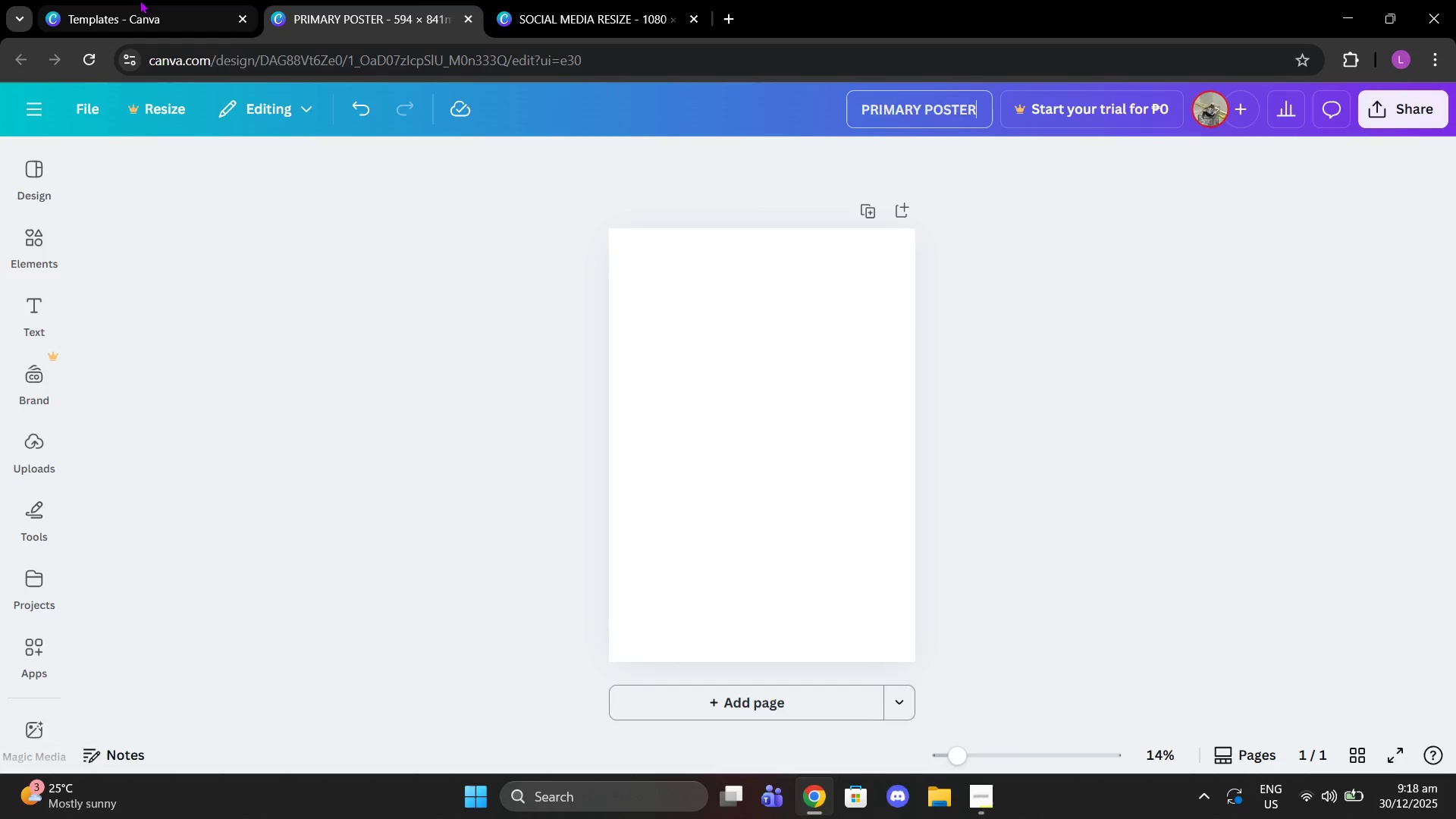 
left_click([140, 0])
 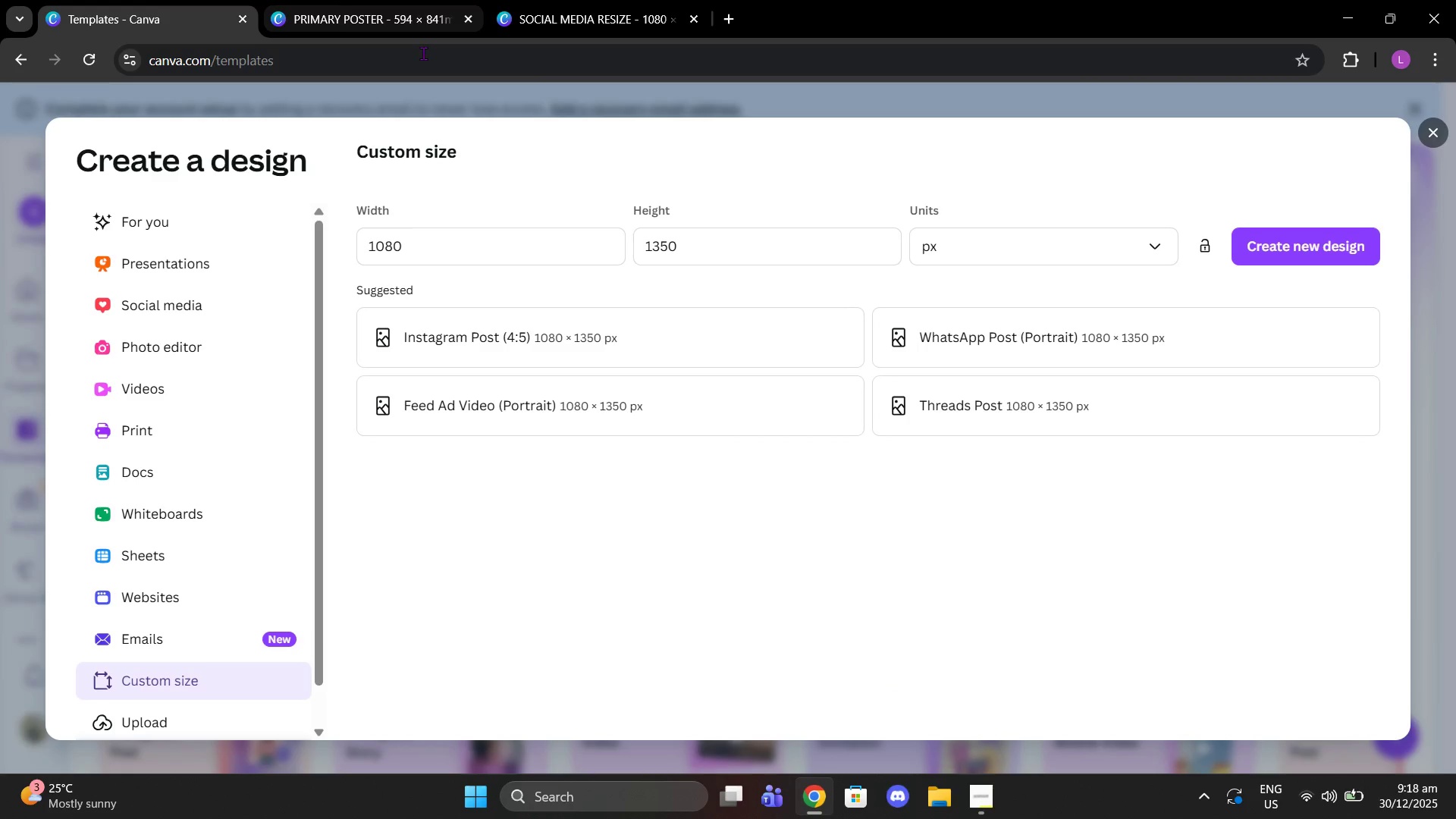 
left_click([387, 0])